 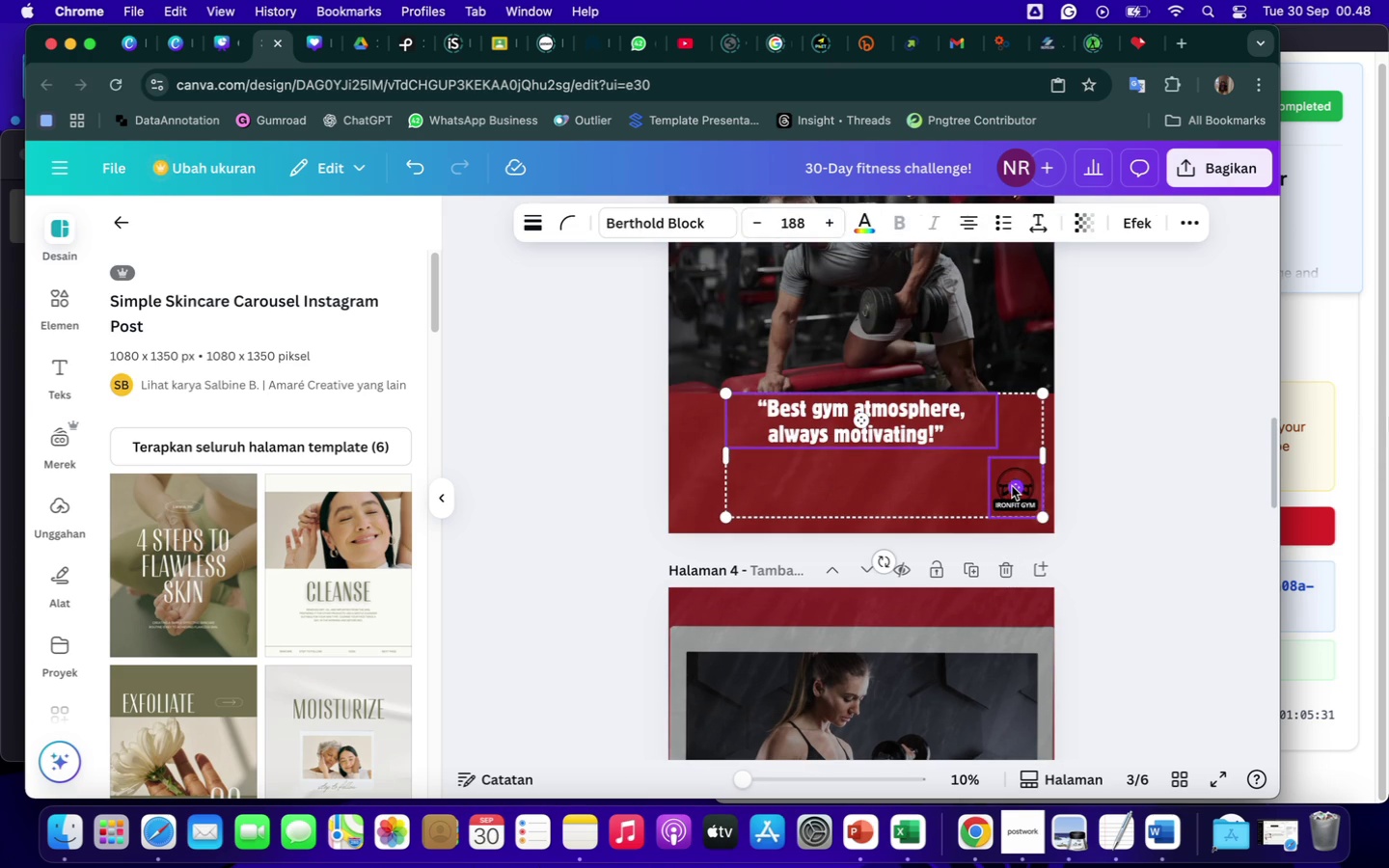 
right_click([1012, 486])
 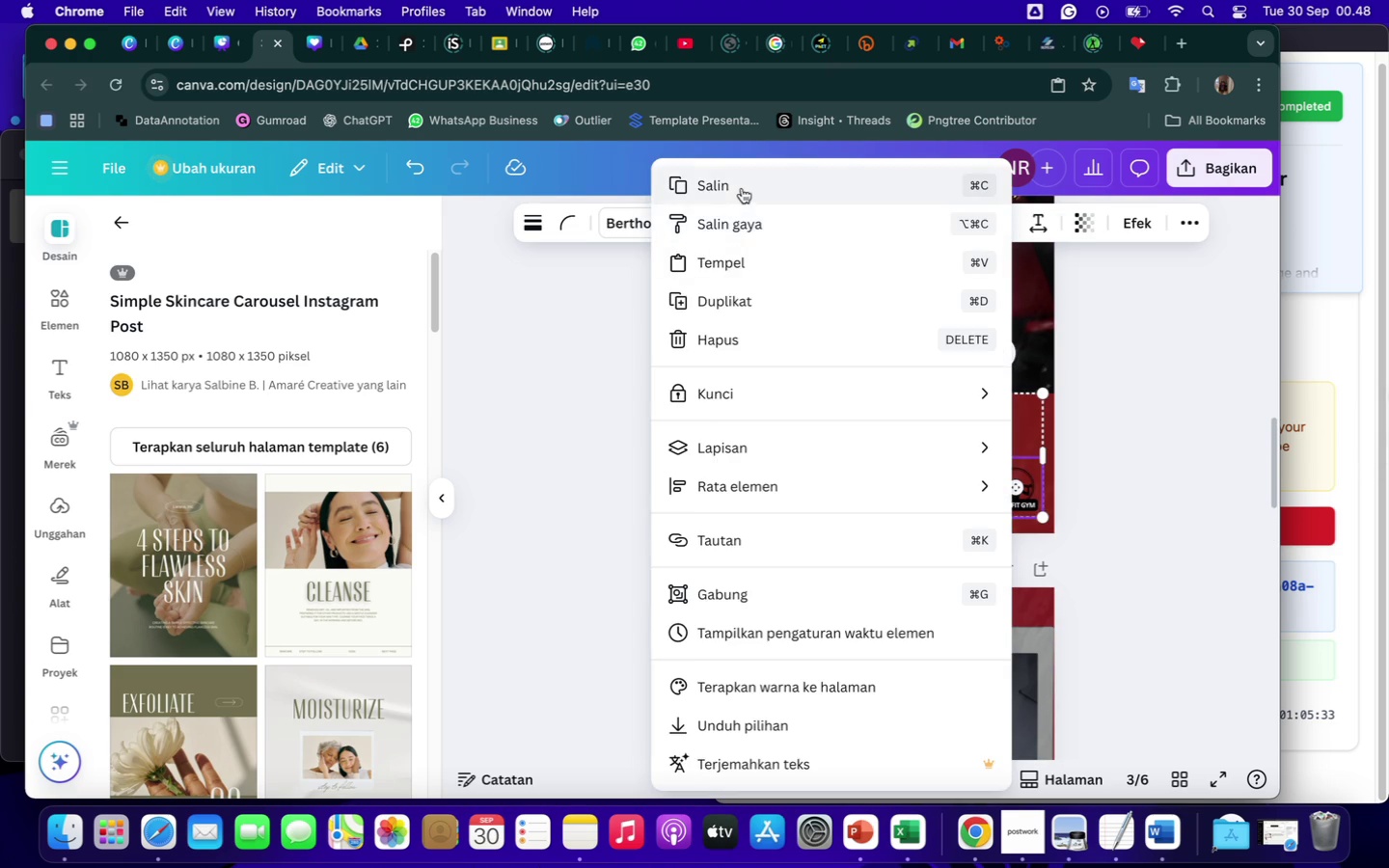 
left_click([739, 184])
 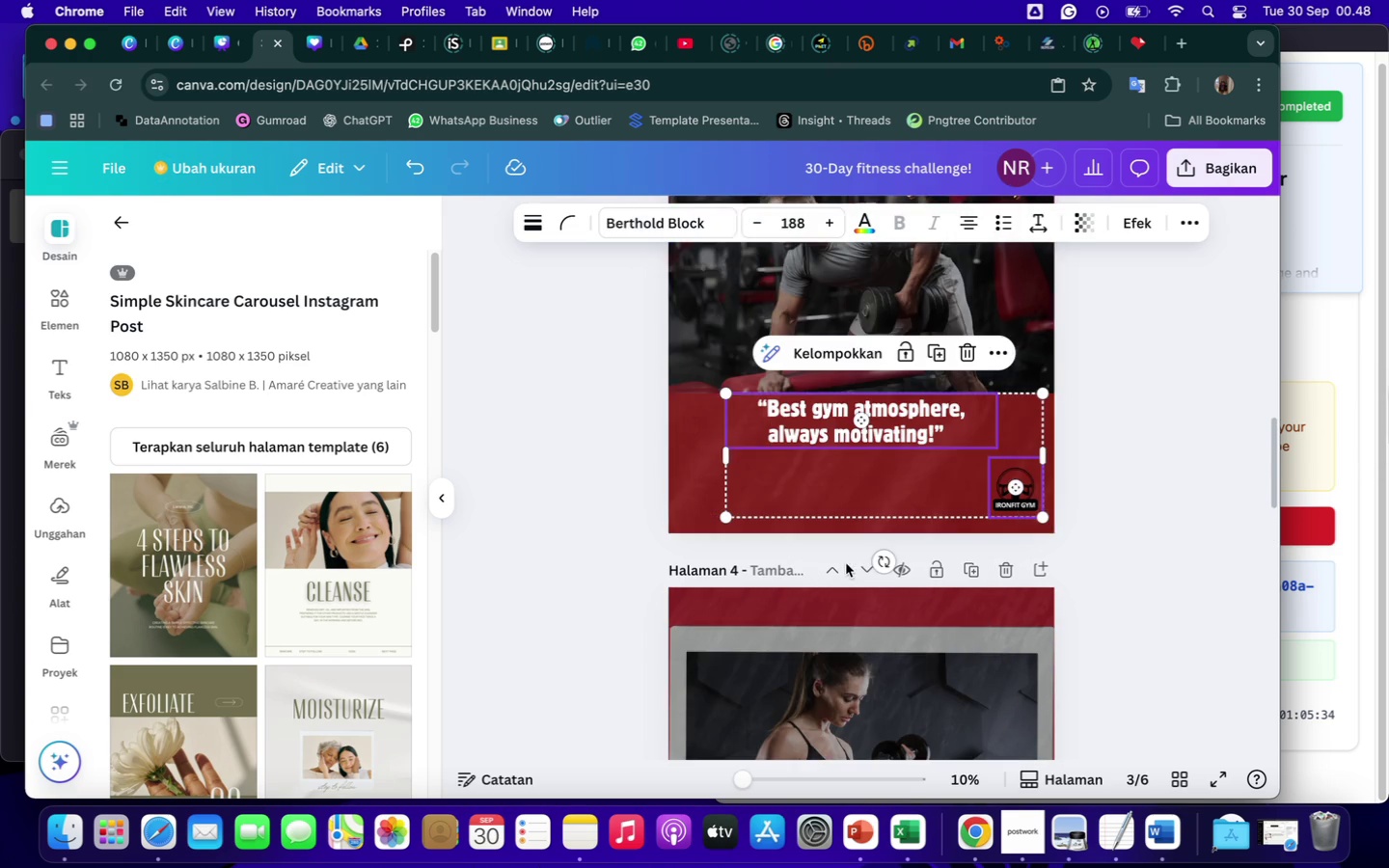 
scroll: coordinate [846, 563], scroll_direction: down, amount: 46.0
 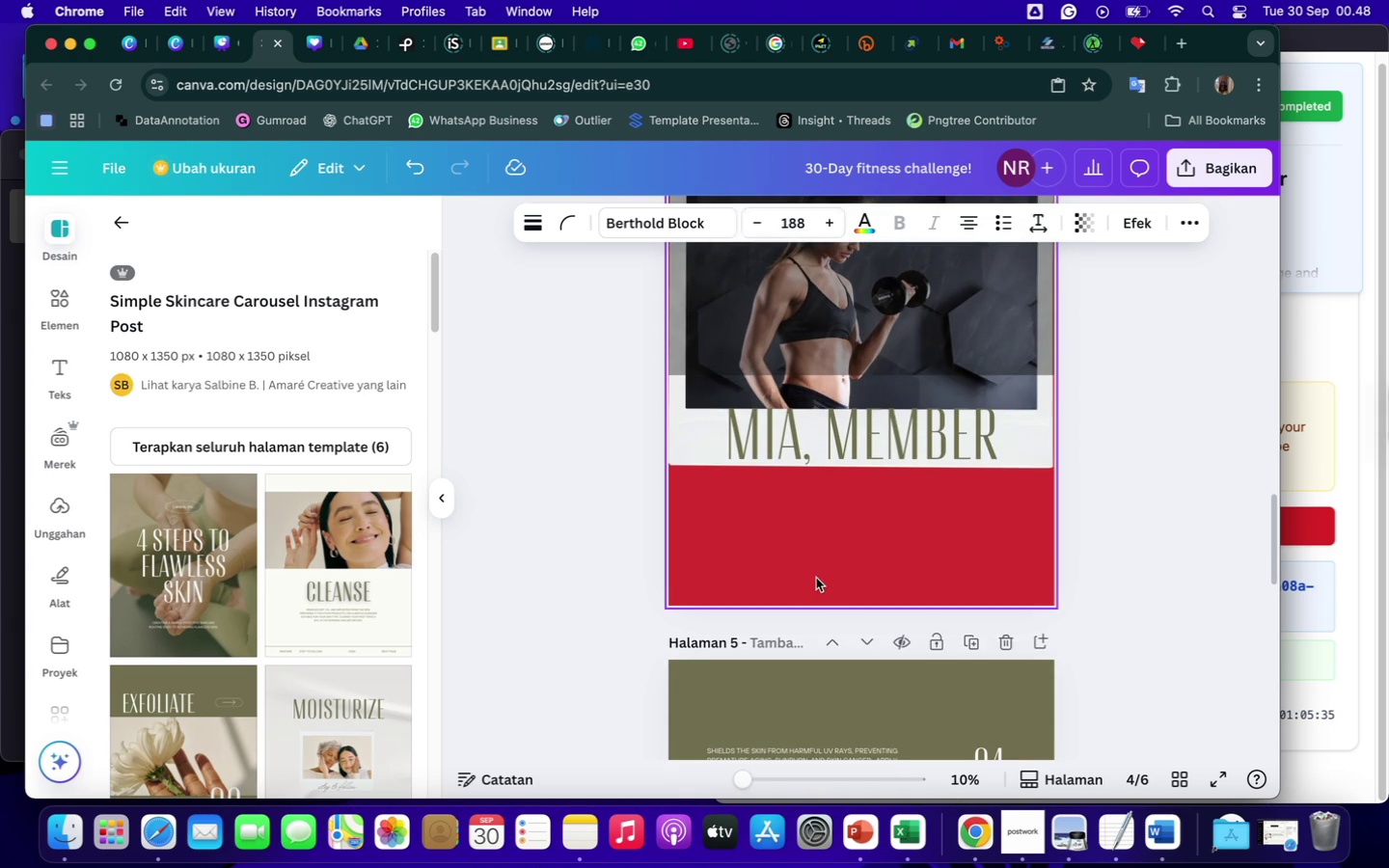 
left_click([816, 578])
 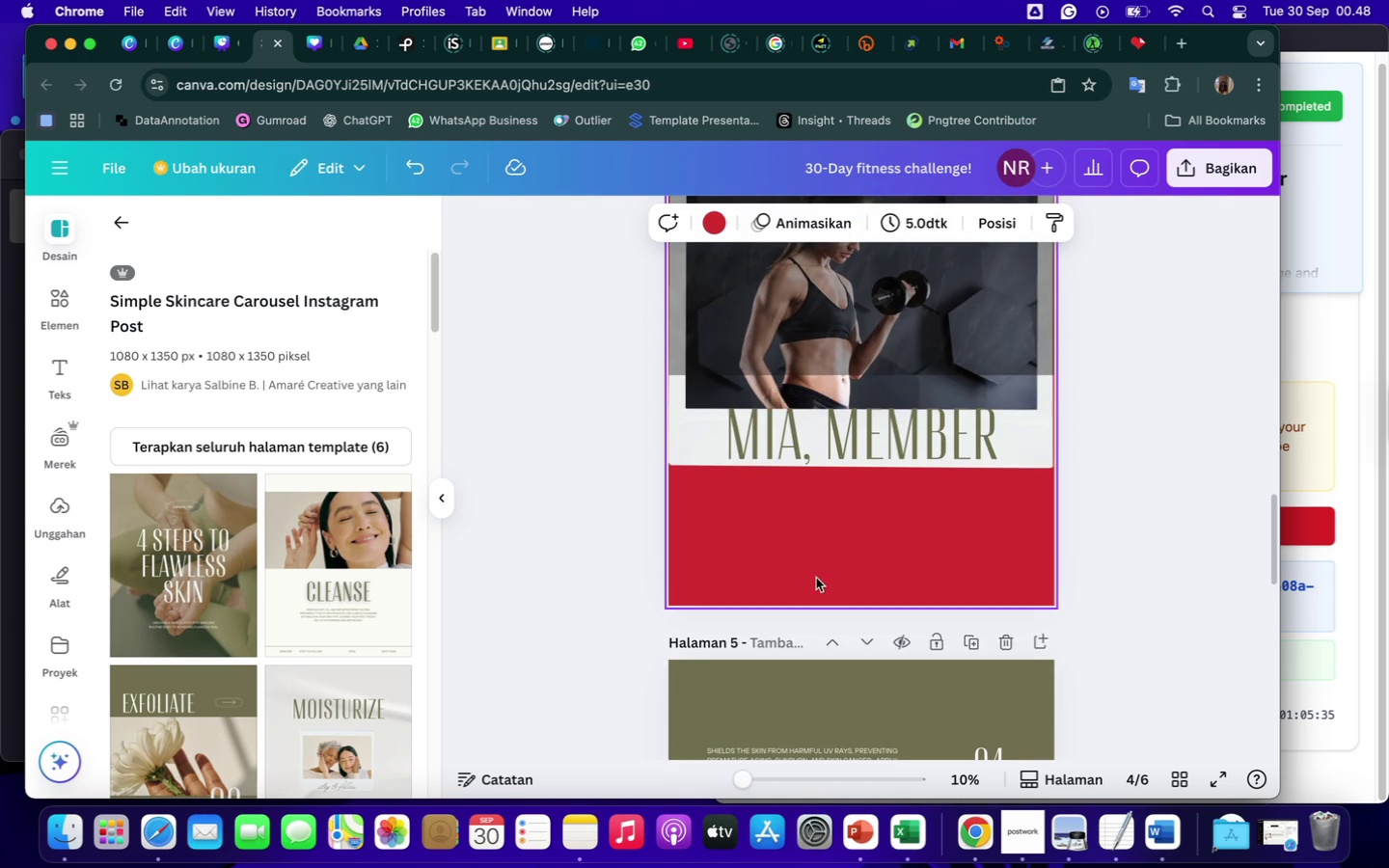 
right_click([816, 578])
 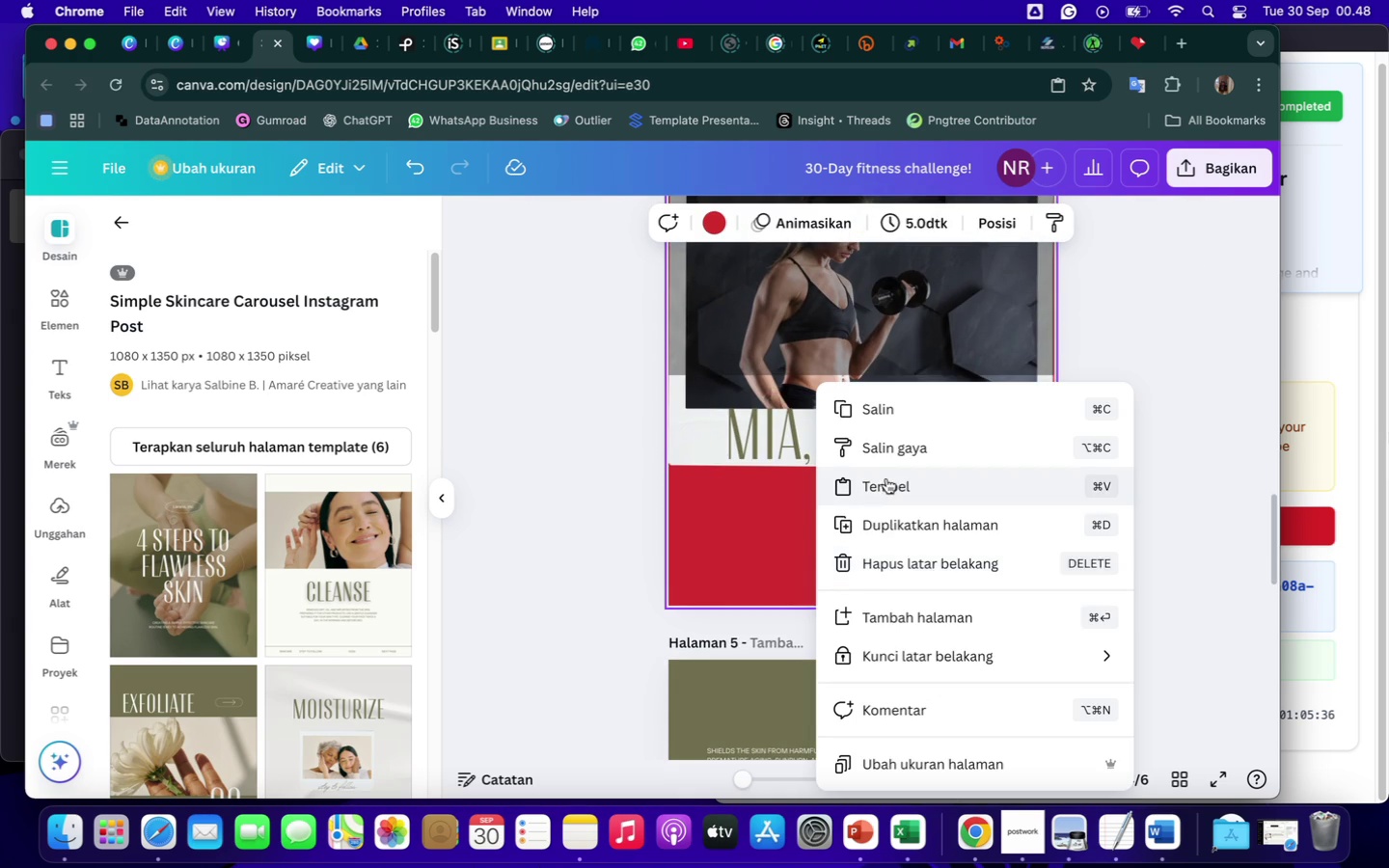 
left_click([886, 487])
 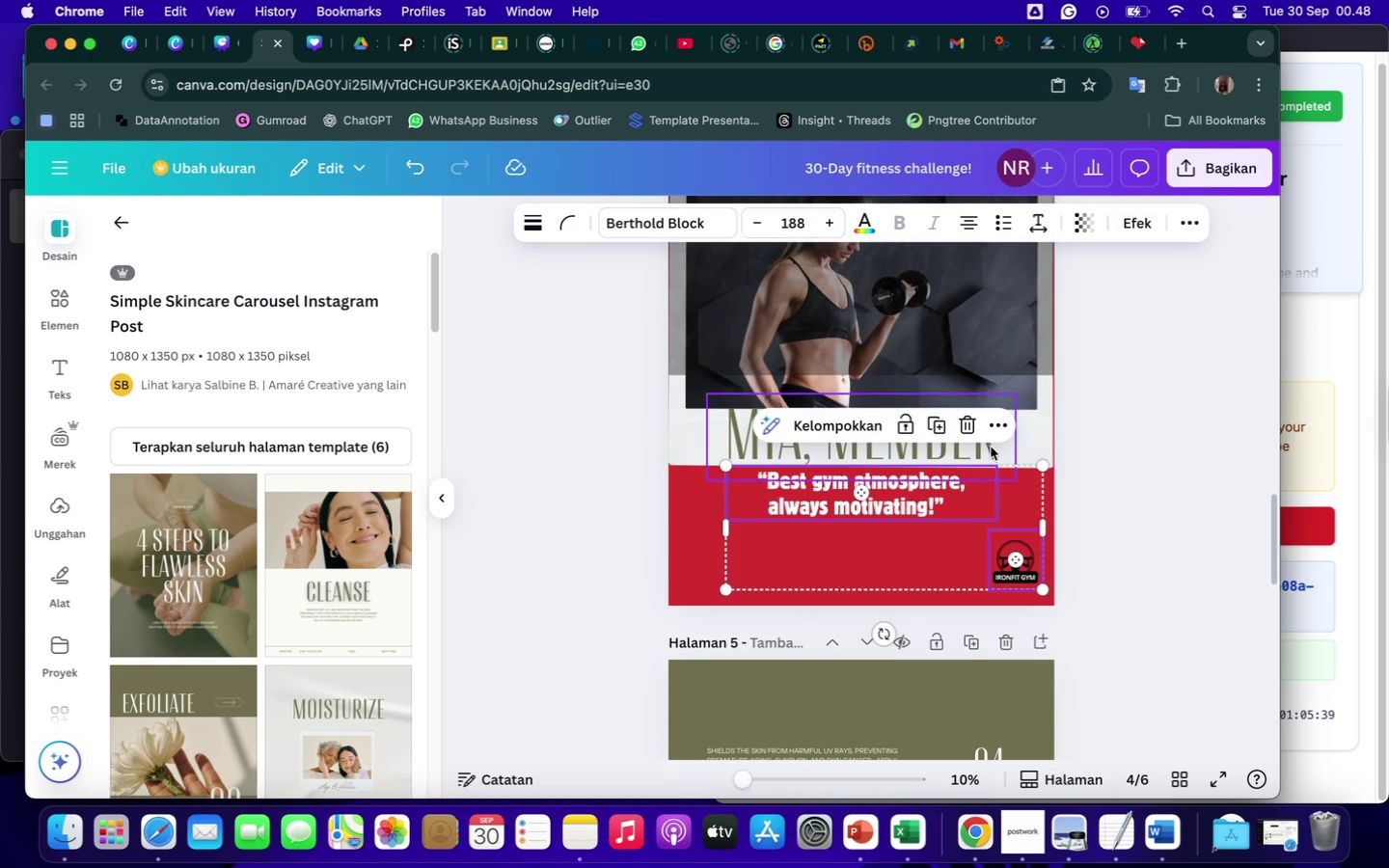 
scroll: coordinate [960, 507], scroll_direction: up, amount: 80.0
 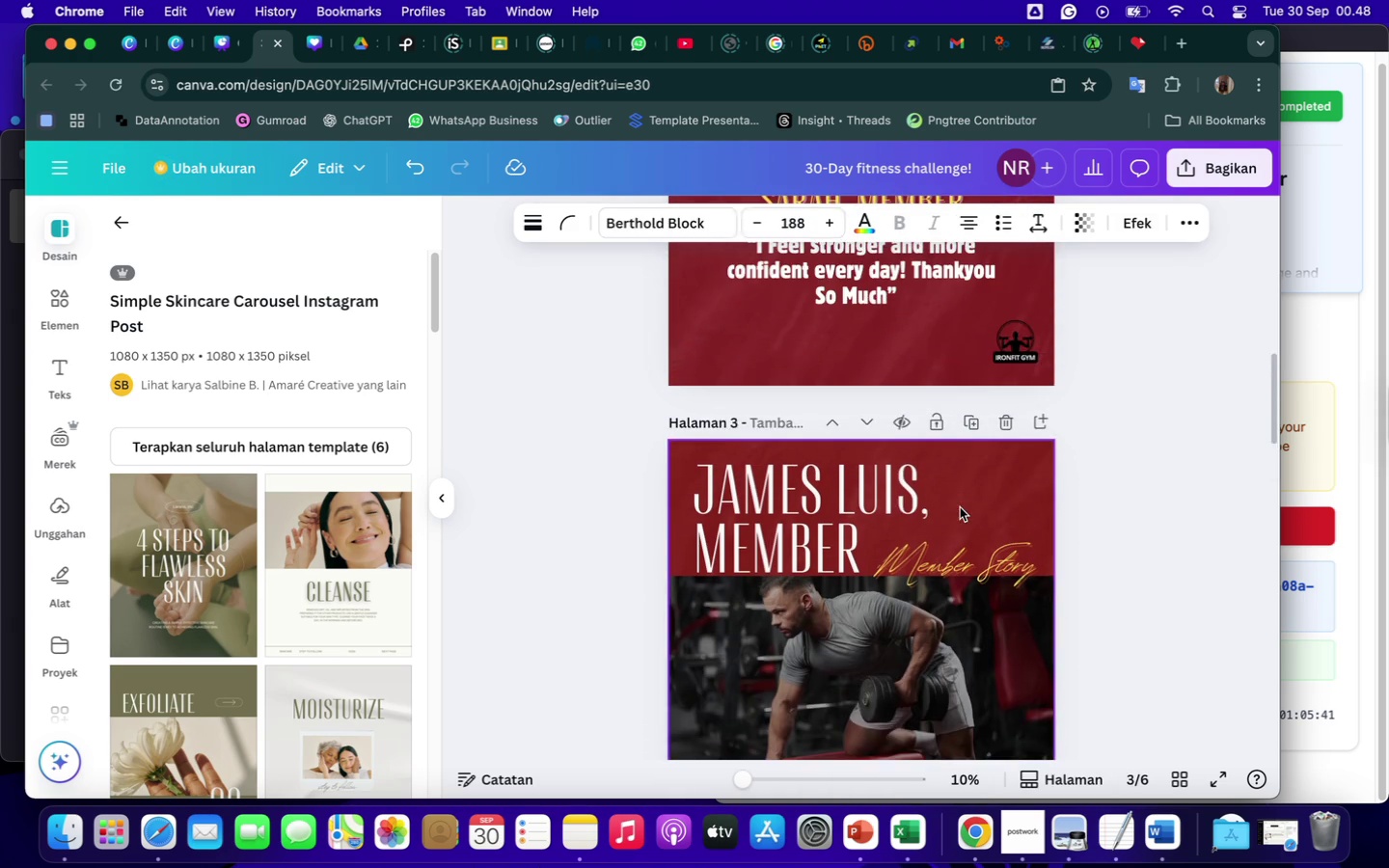 
scroll: coordinate [960, 507], scroll_direction: down, amount: 4.0
 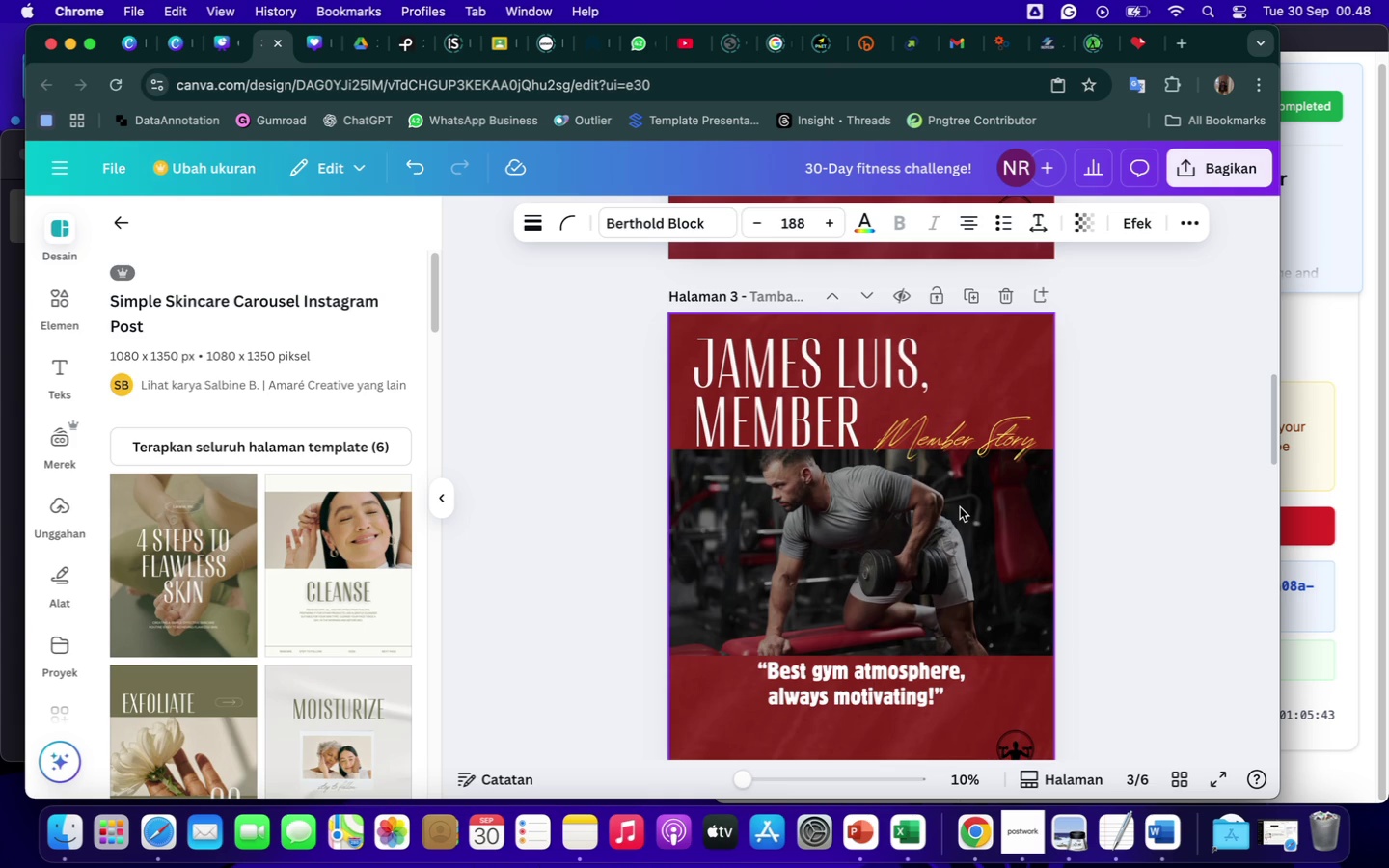 
scroll: coordinate [960, 507], scroll_direction: up, amount: 15.0
 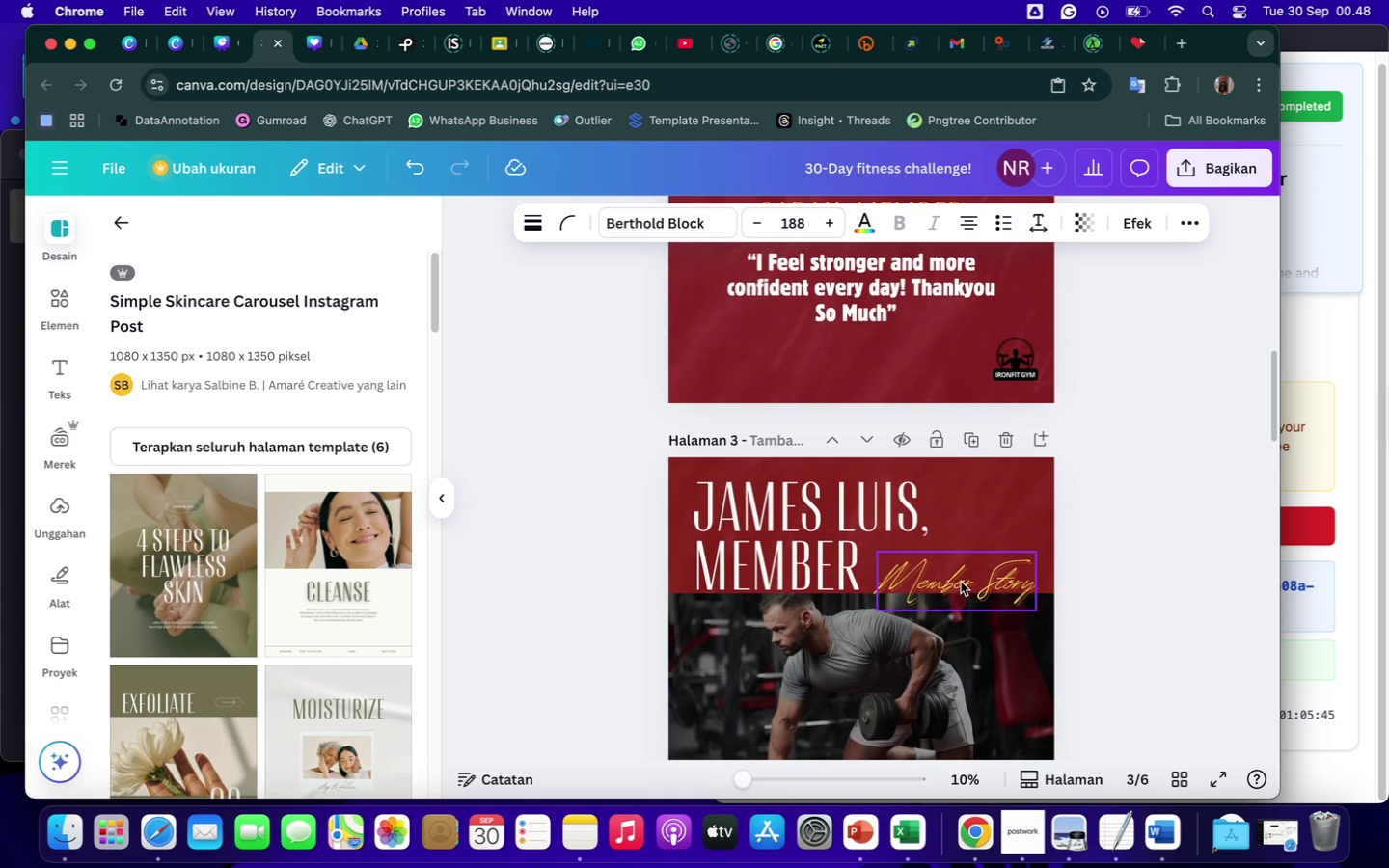 
left_click([962, 584])
 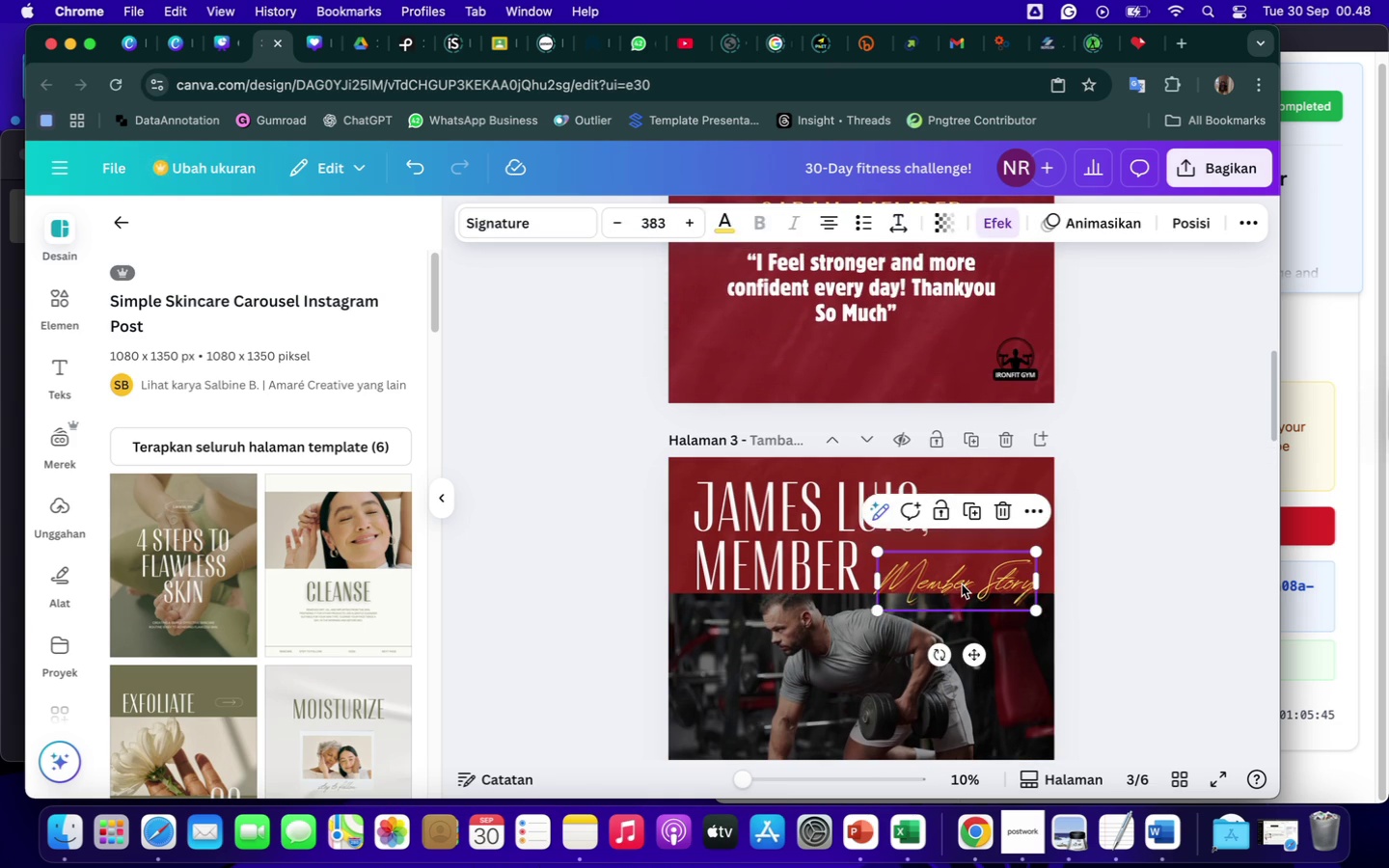 
right_click([962, 584])
 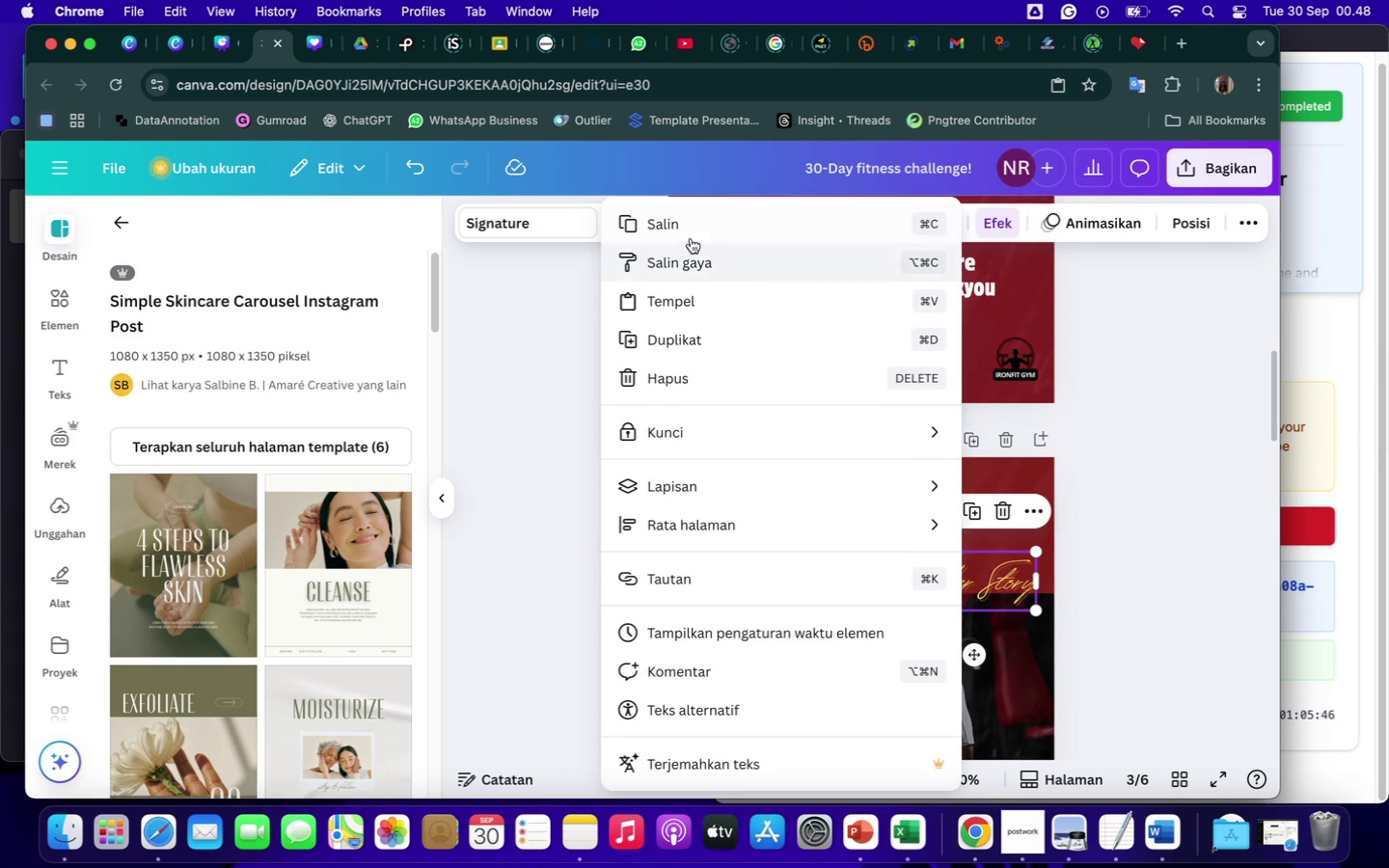 
left_click([677, 222])
 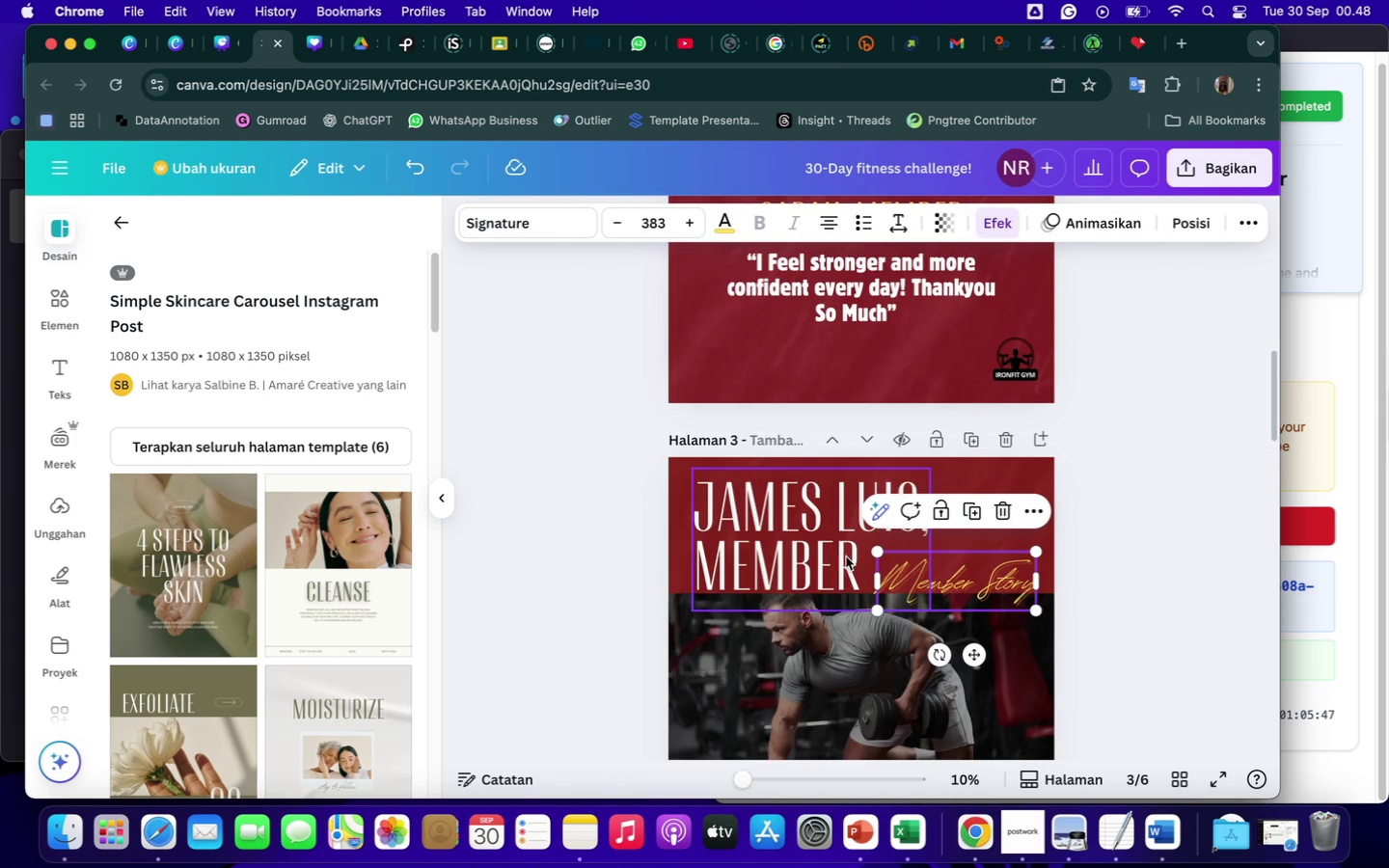 
scroll: coordinate [846, 556], scroll_direction: down, amount: 65.0
 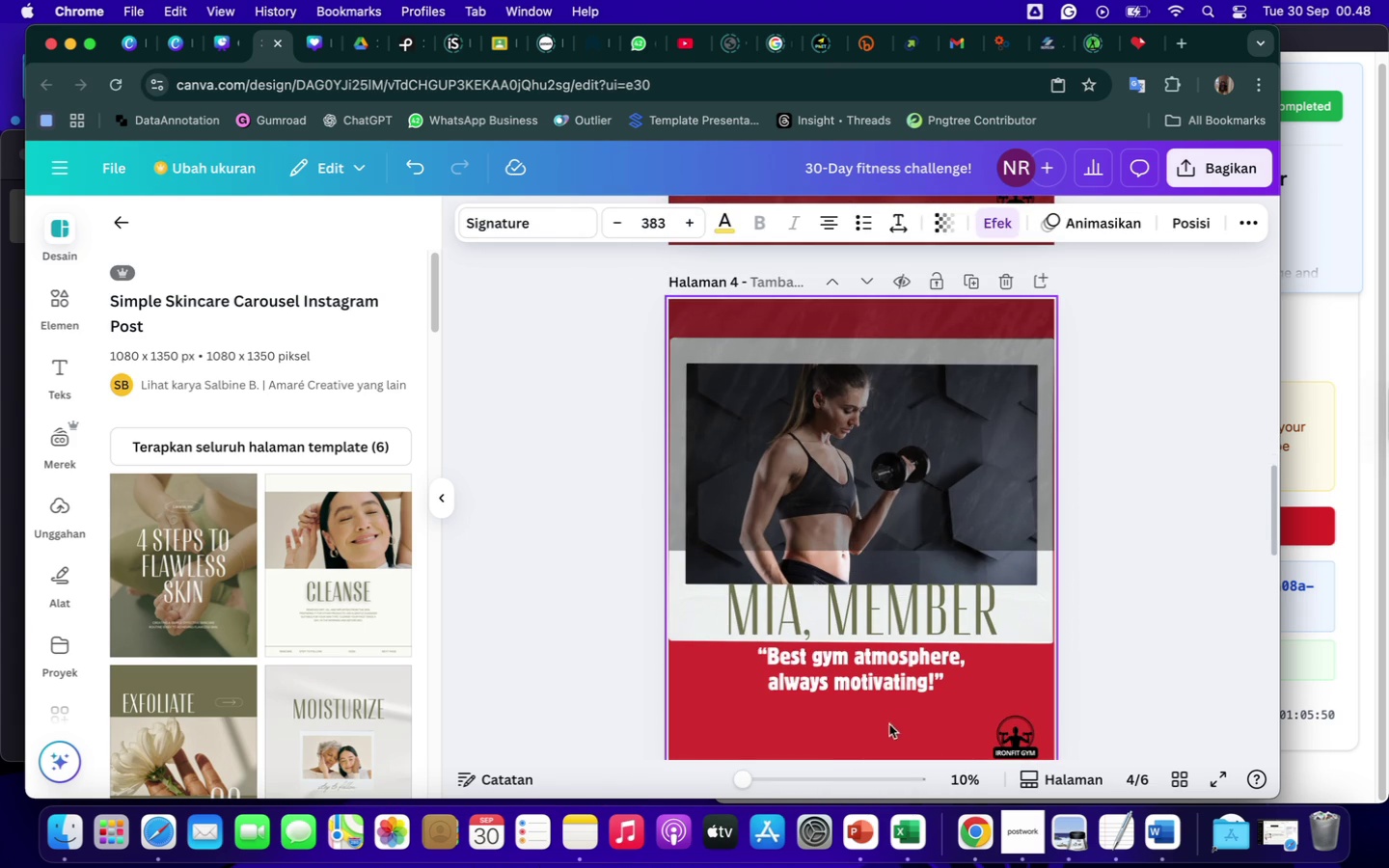 
left_click([875, 736])
 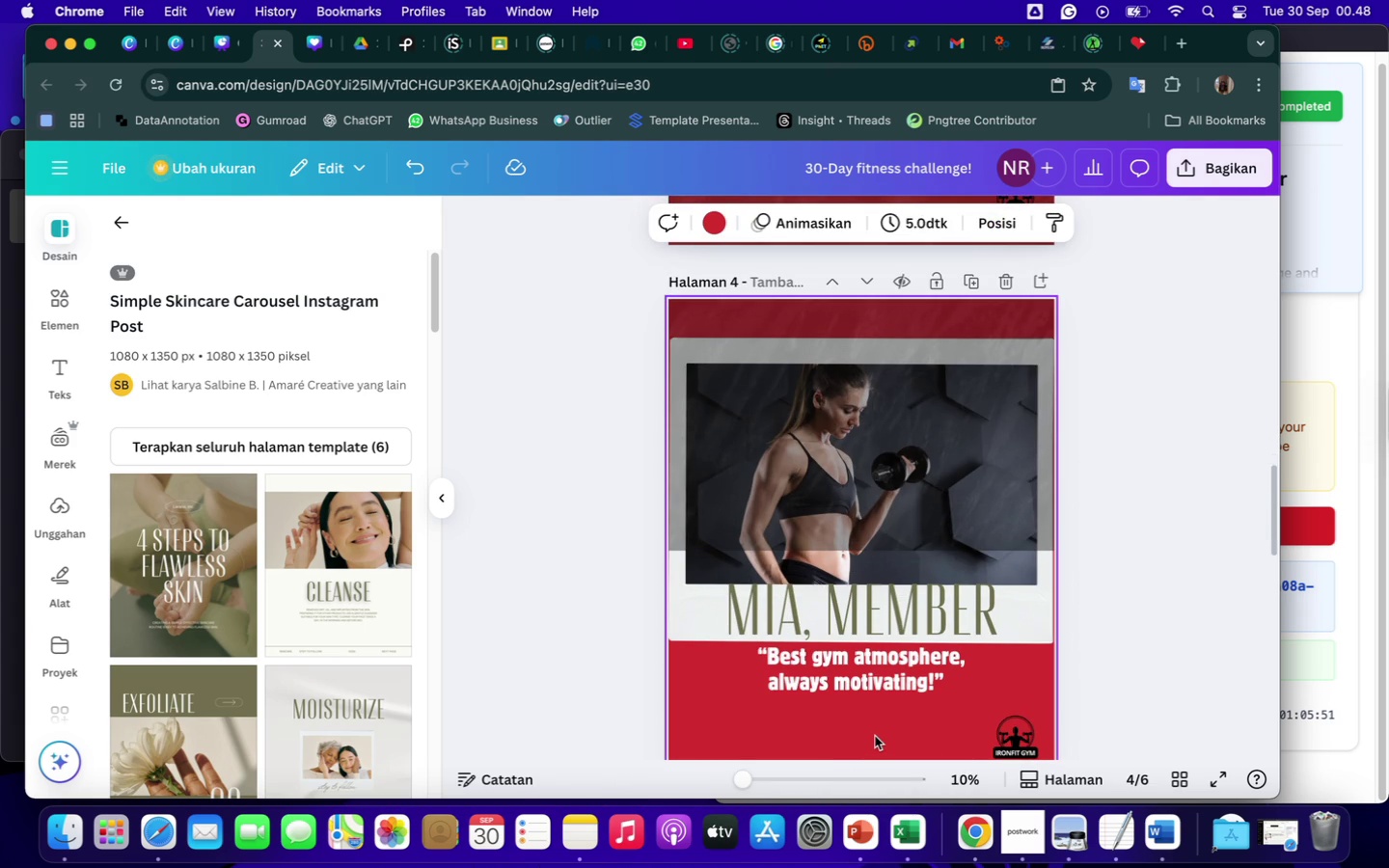 
left_click([875, 736])
 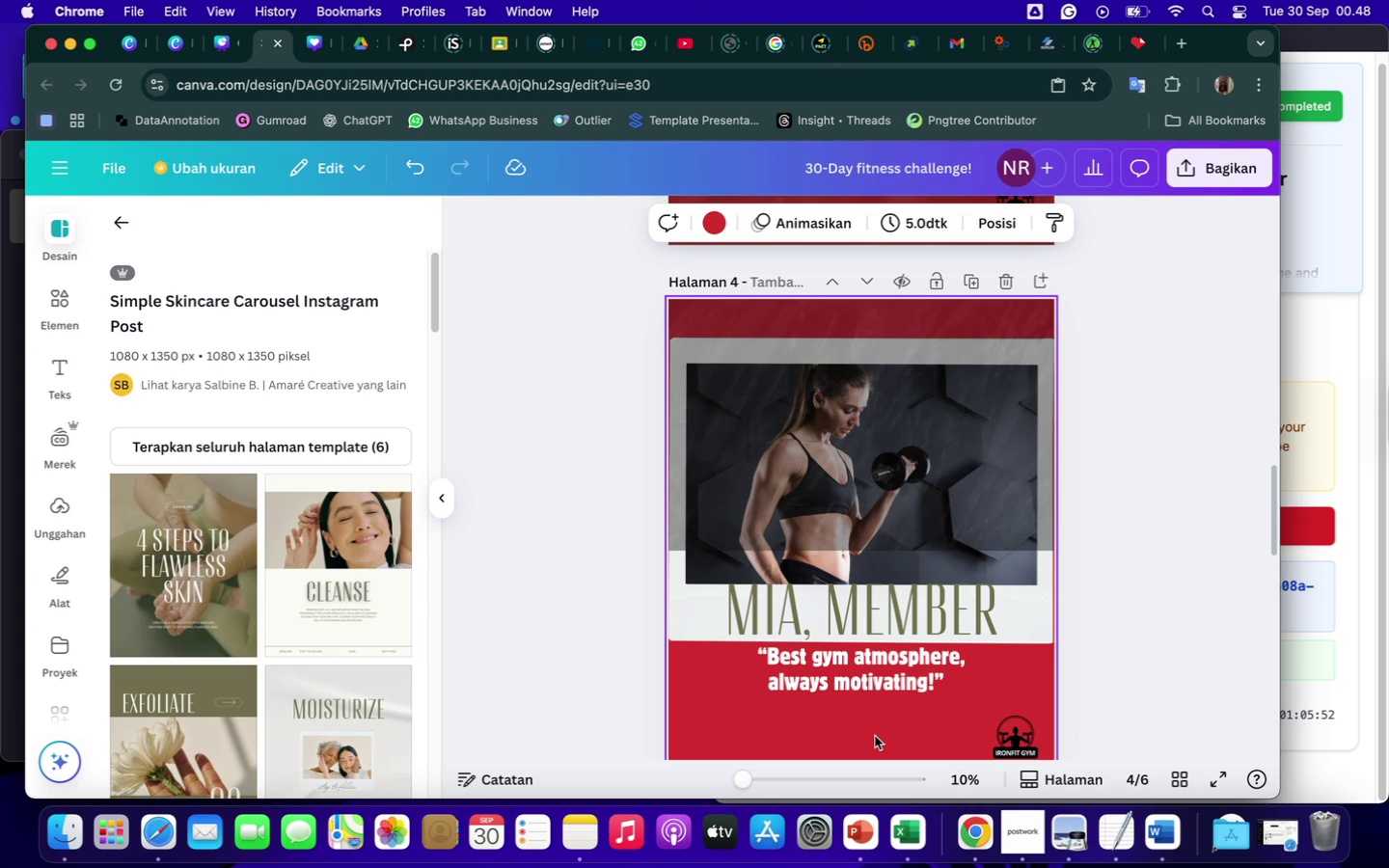 
right_click([875, 736])
 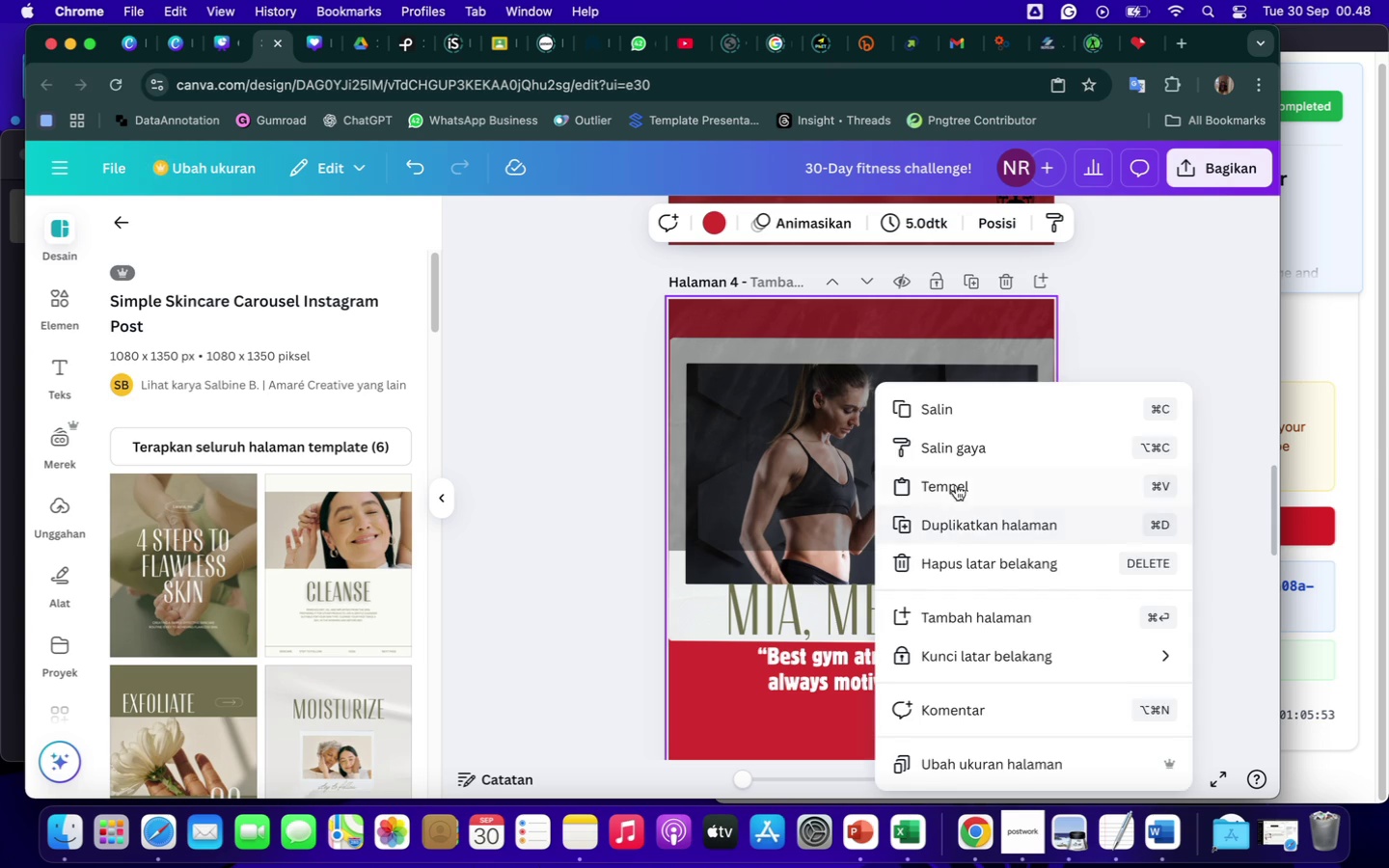 
left_click([954, 483])
 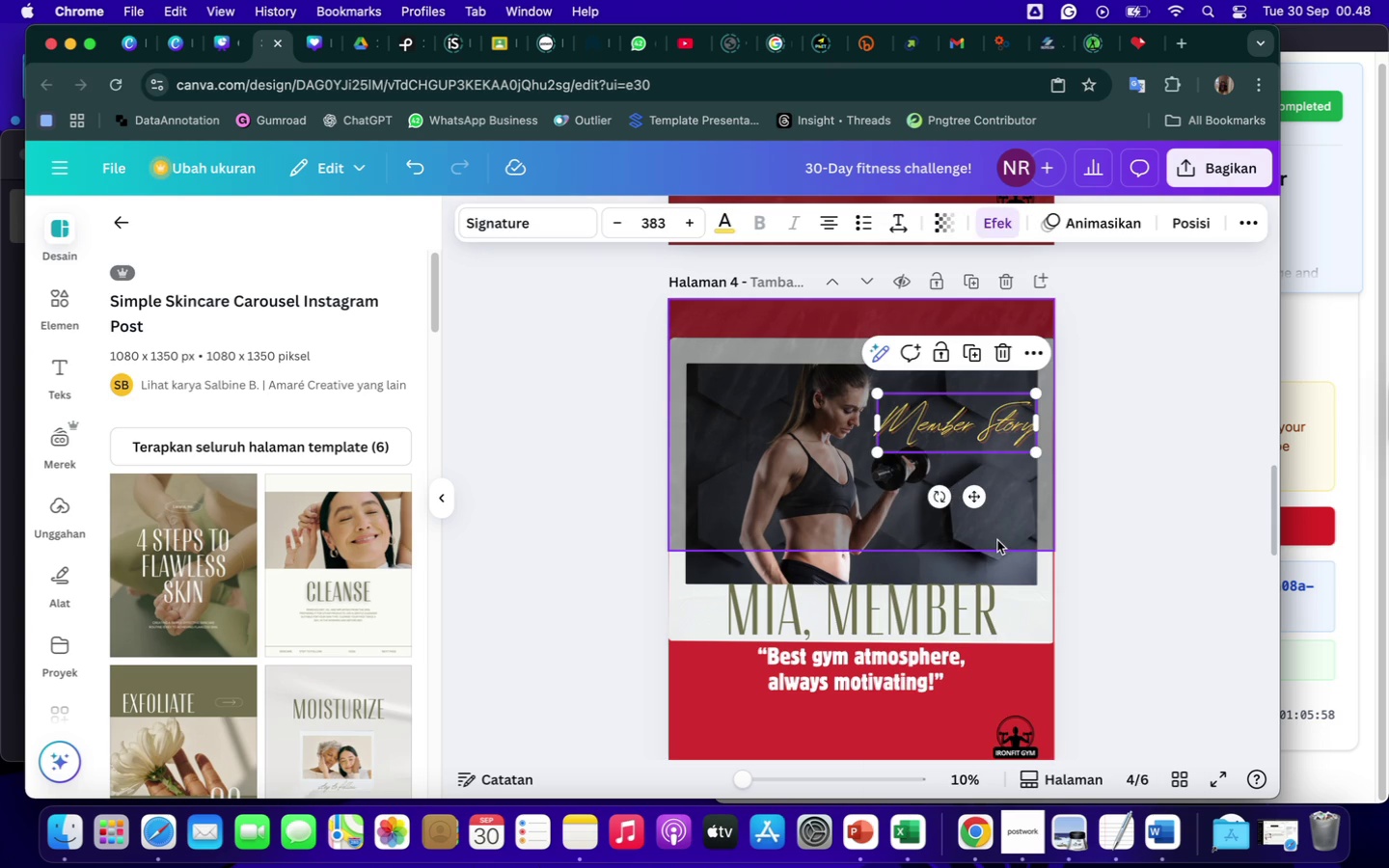 
wait(6.23)
 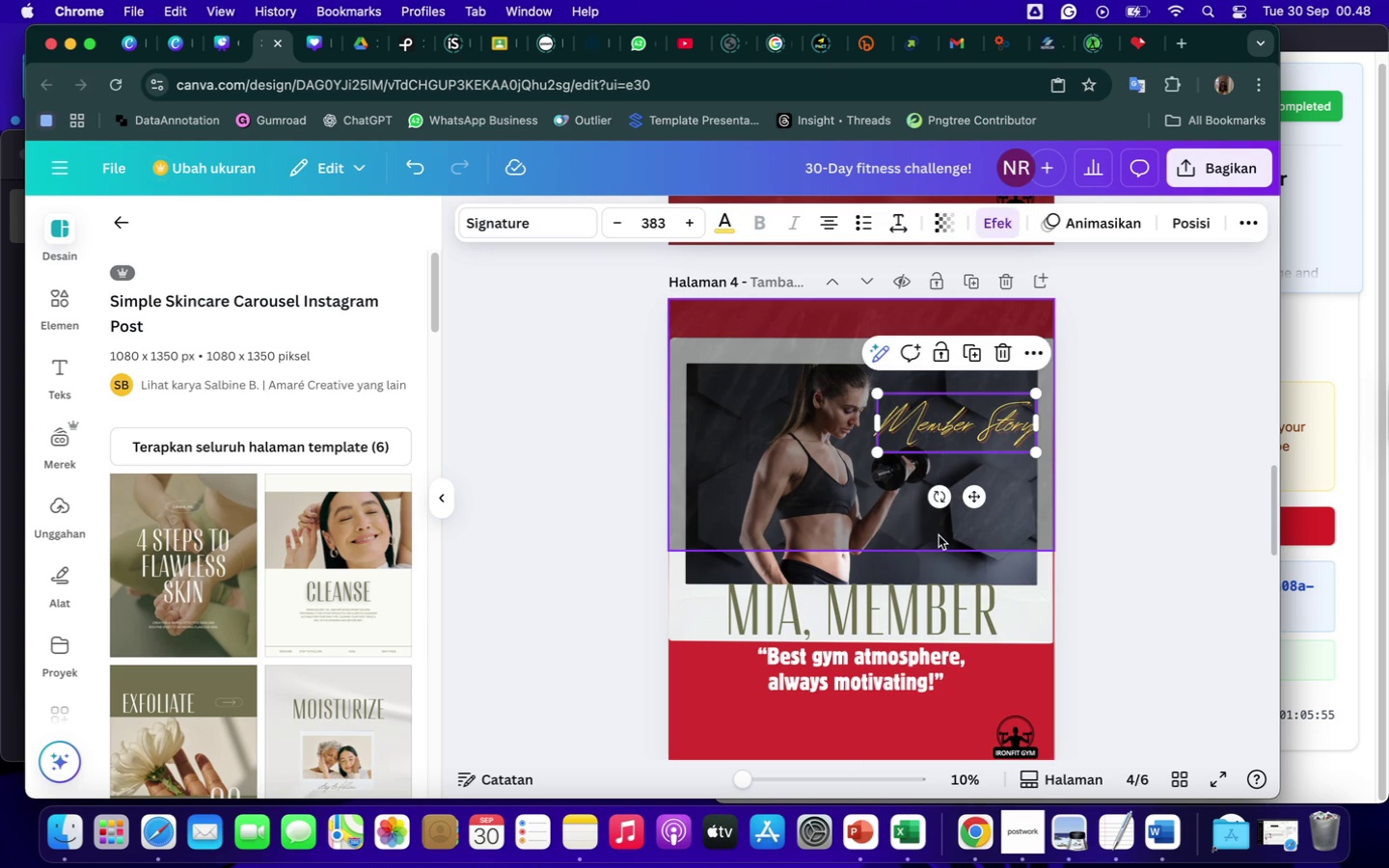 
left_click([935, 611])
 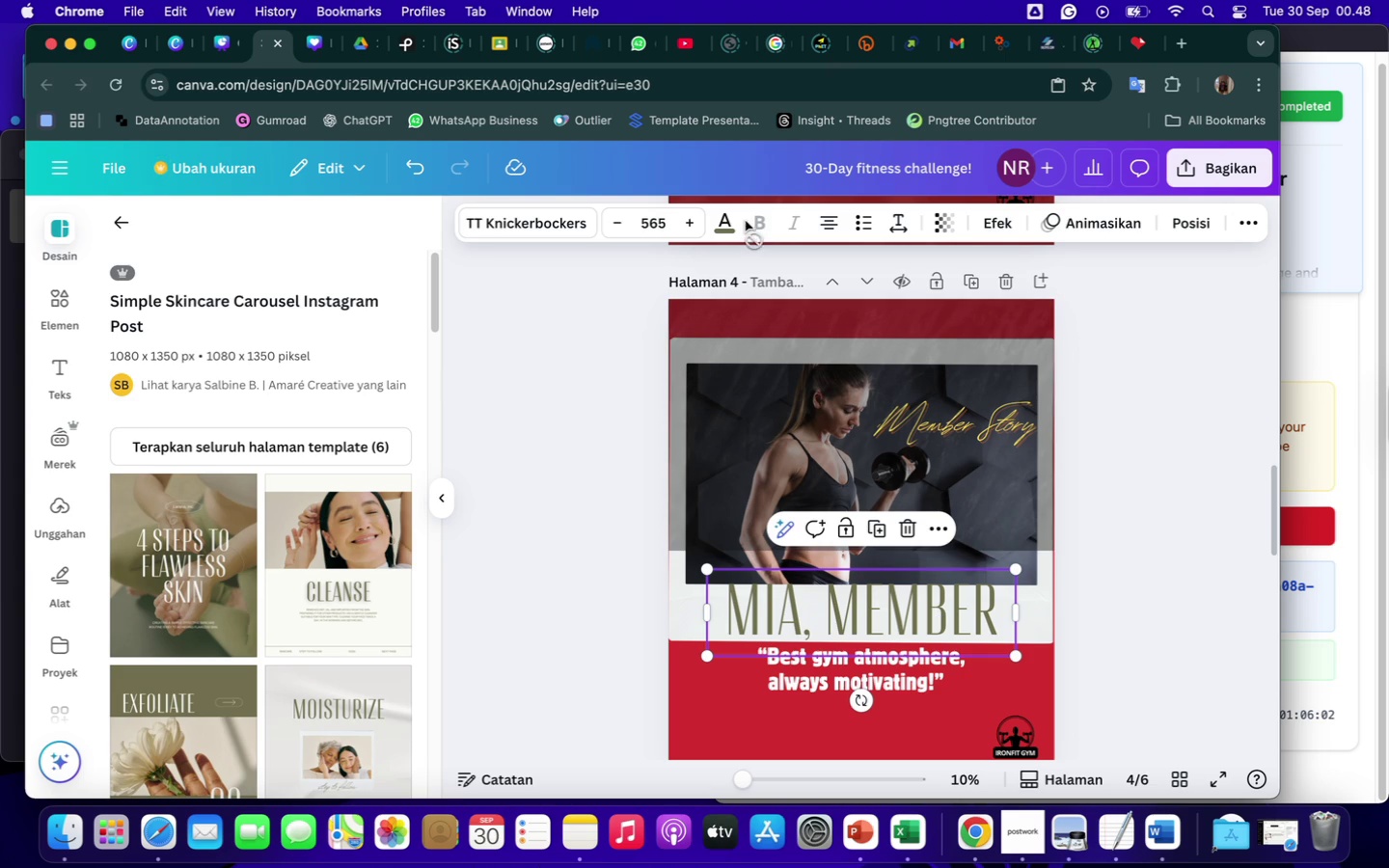 
left_click([727, 224])
 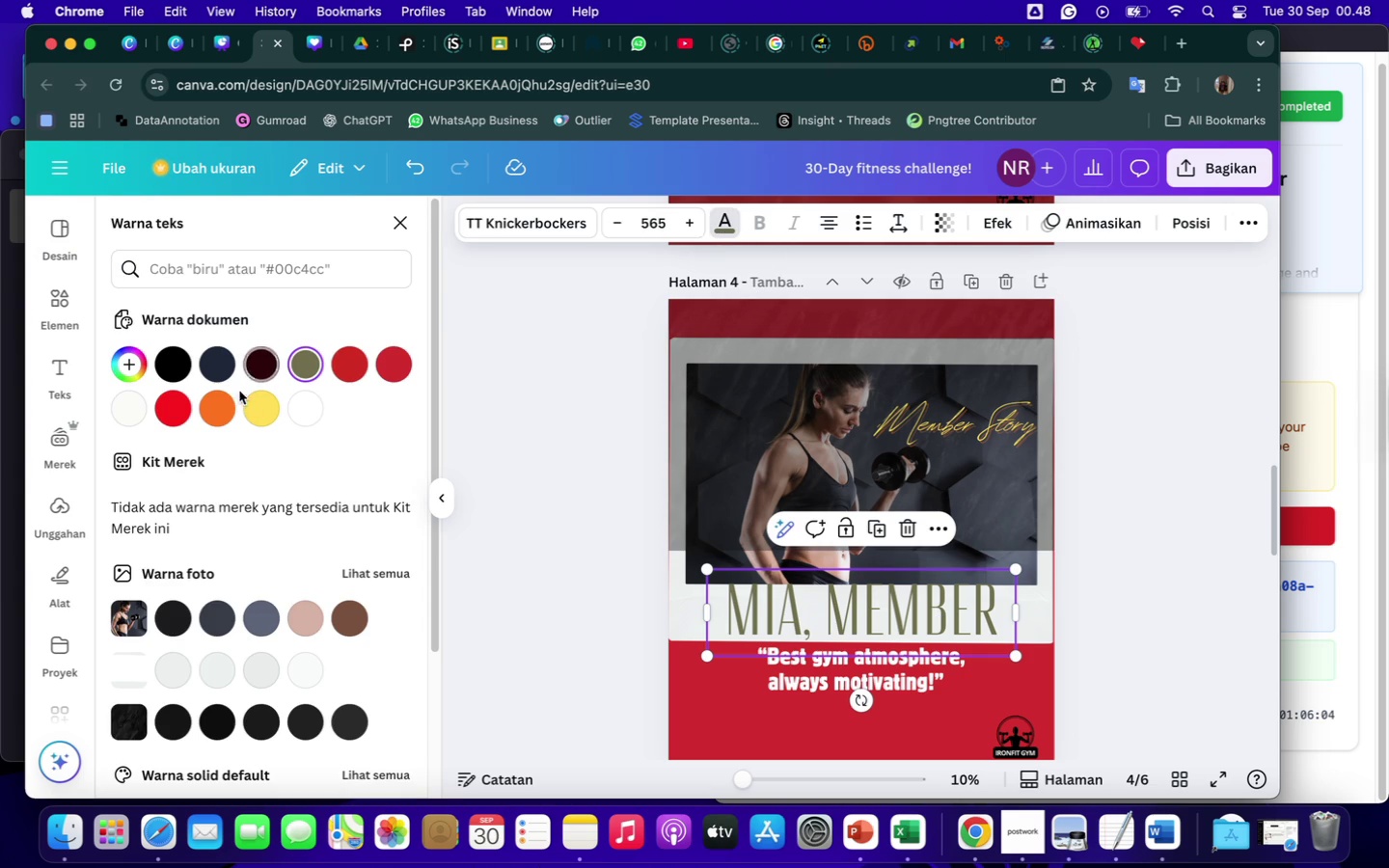 
left_click([230, 399])
 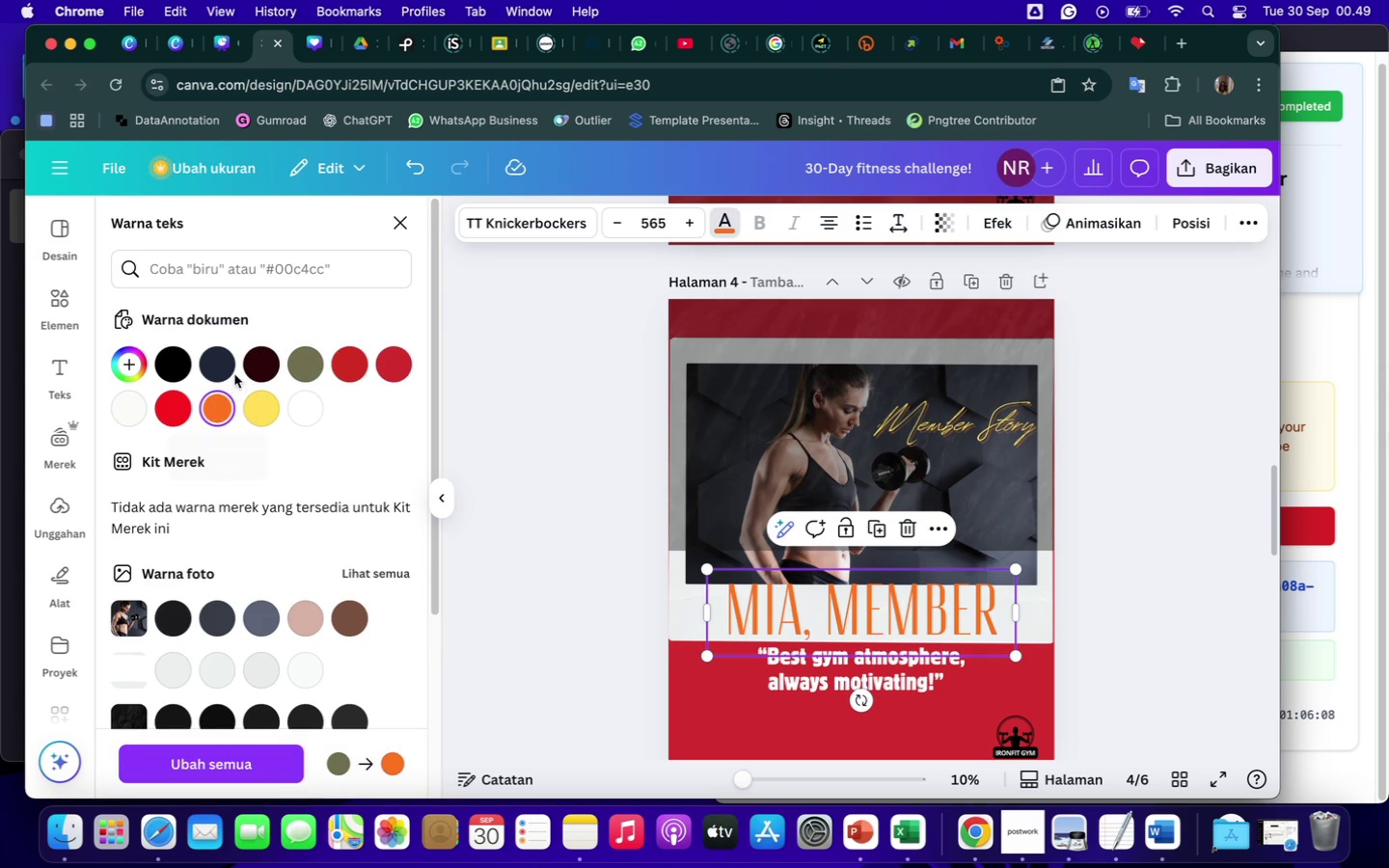 
wait(5.02)
 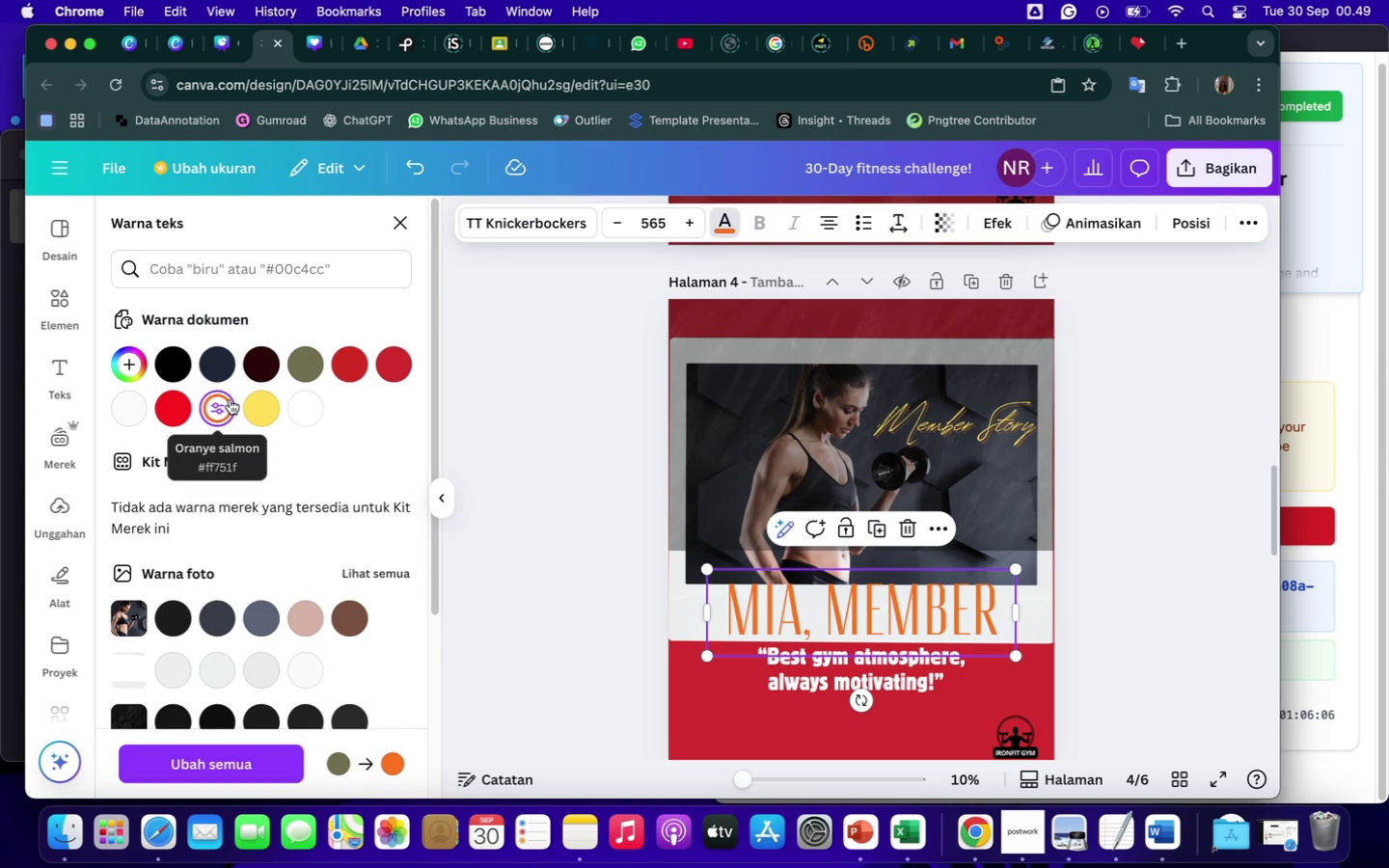 
left_click([177, 363])